 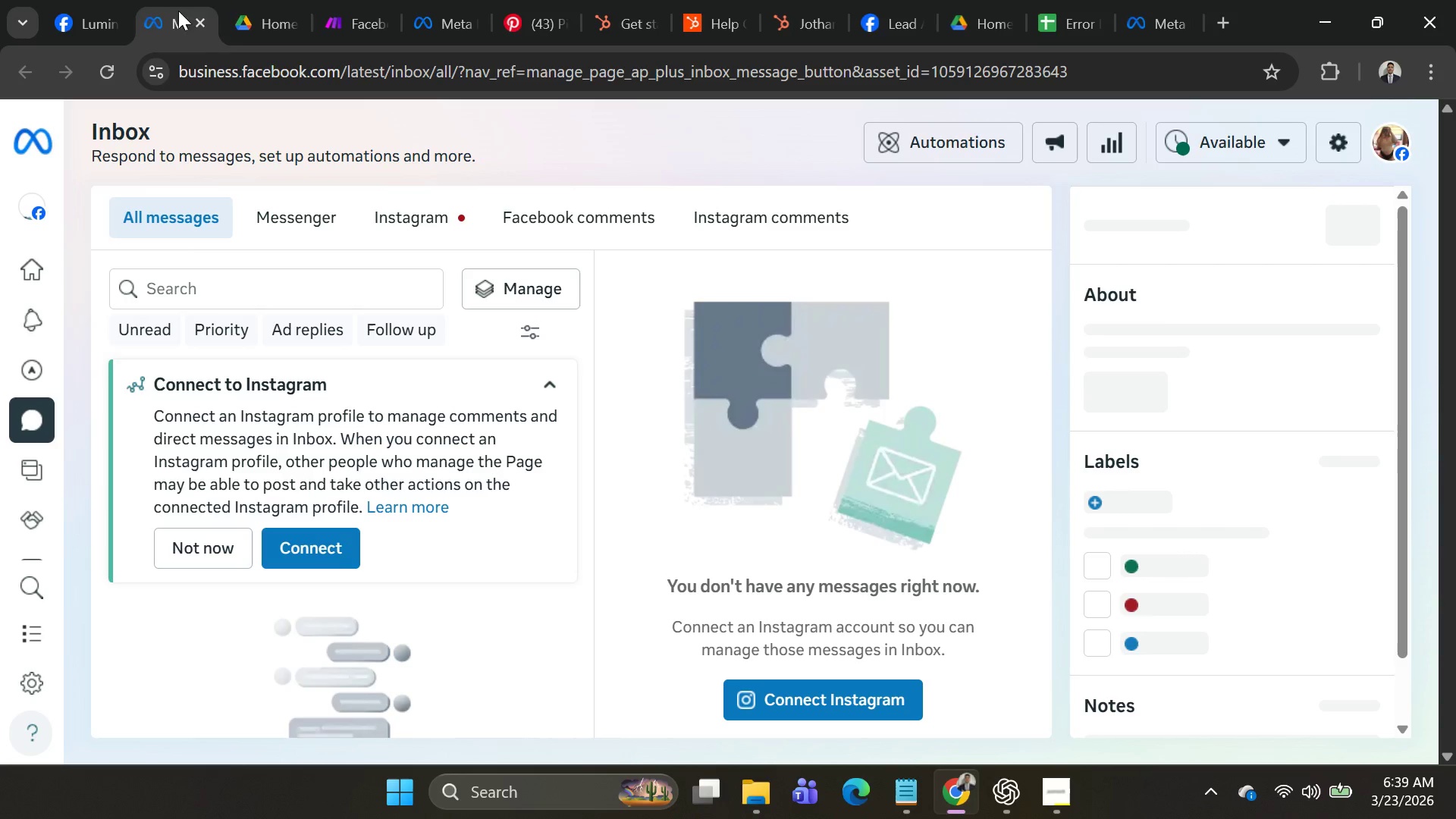 
left_click([246, 18])
 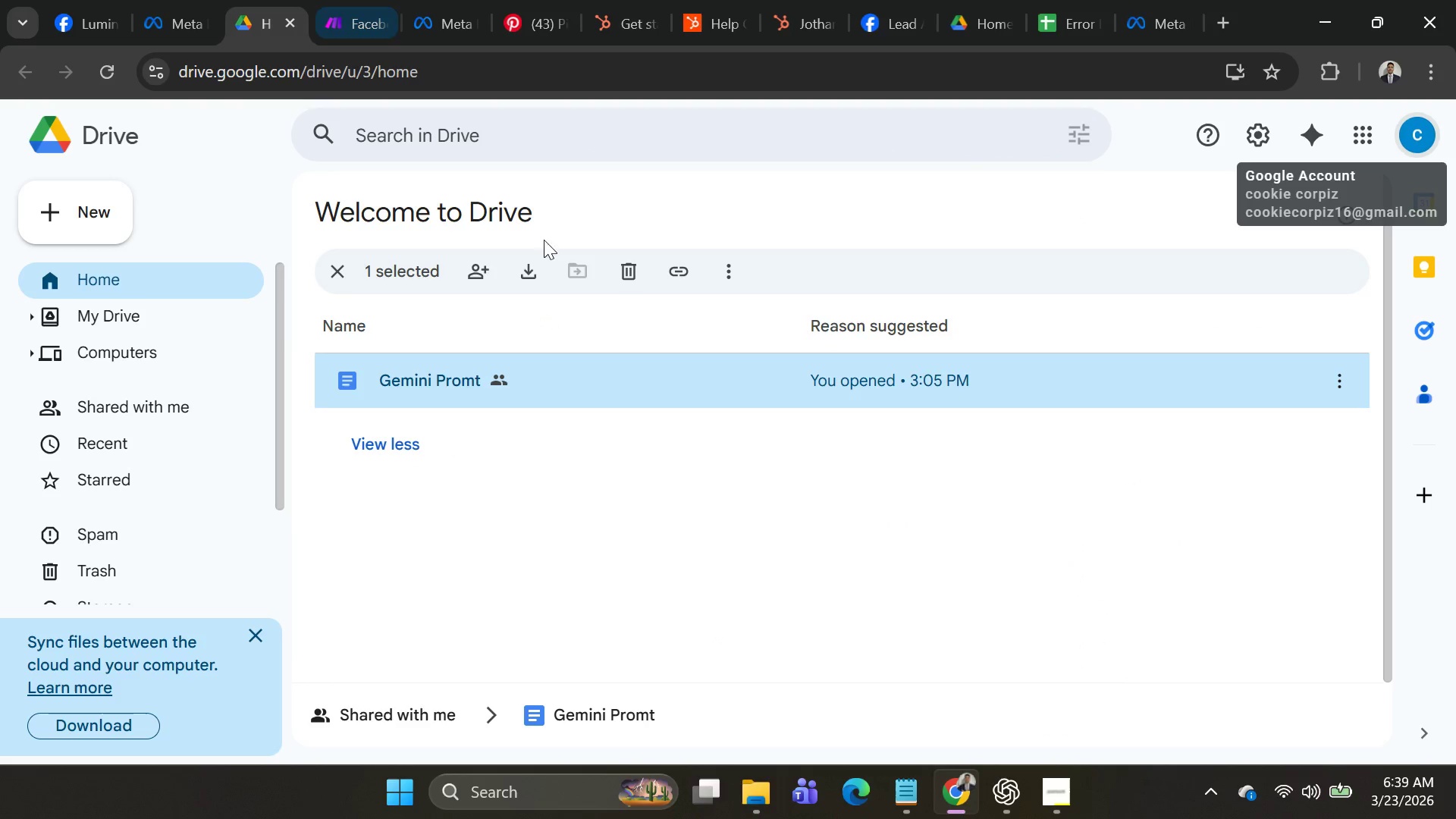 
scroll: coordinate [654, 336], scroll_direction: none, amount: 0.0
 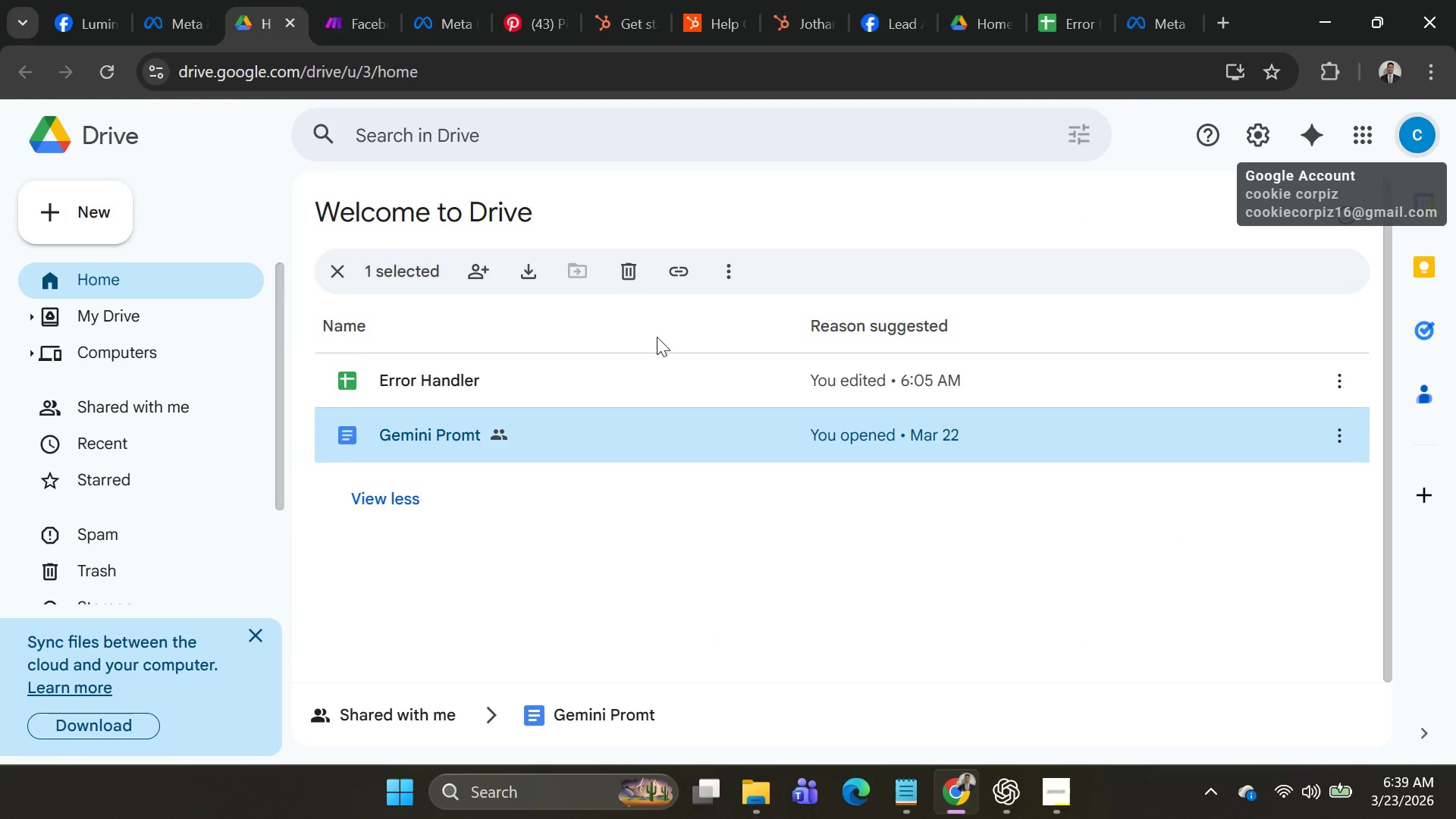 
scroll: coordinate [657, 337], scroll_direction: up, amount: 3.0
 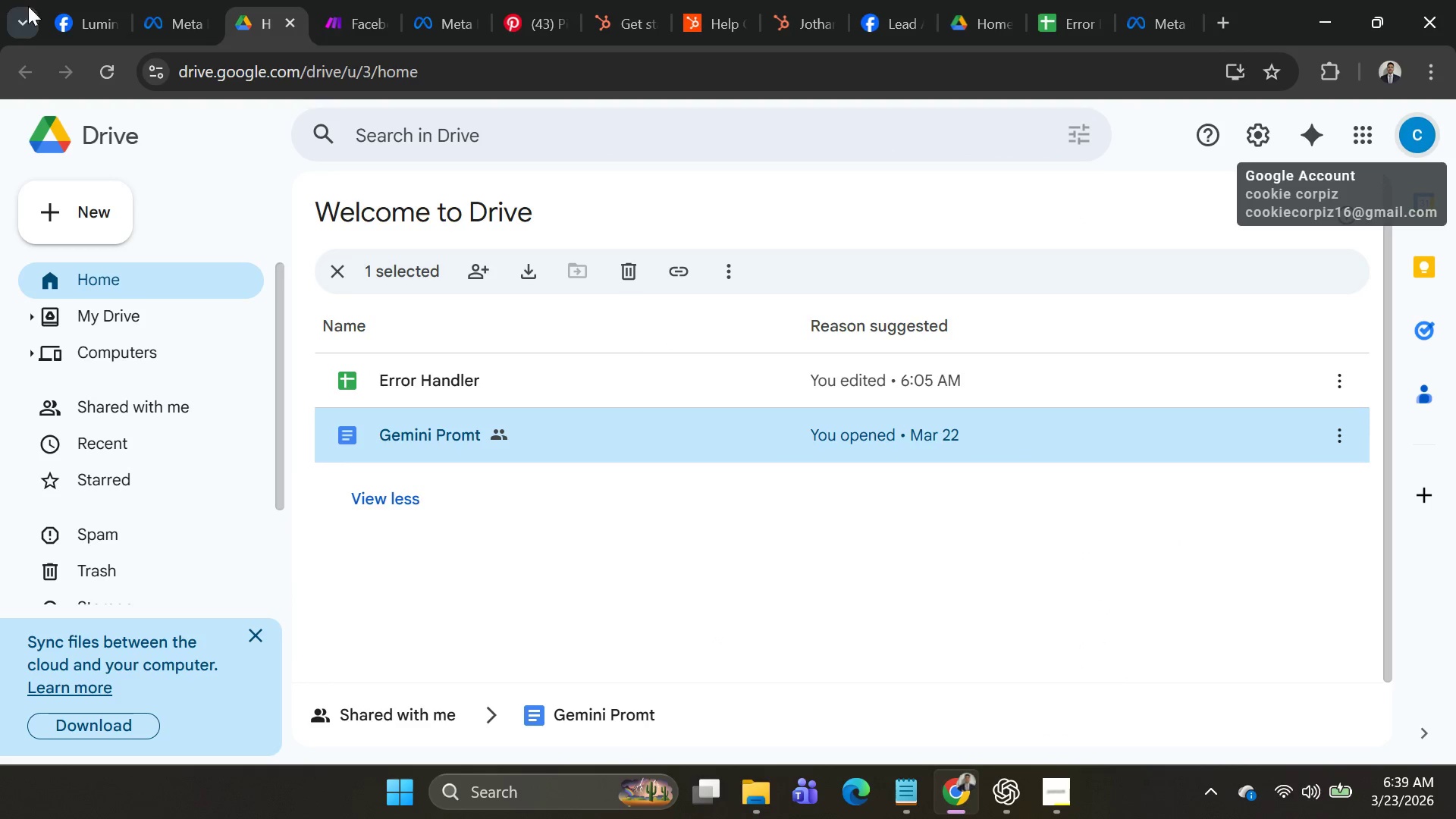 
left_click([76, 20])
 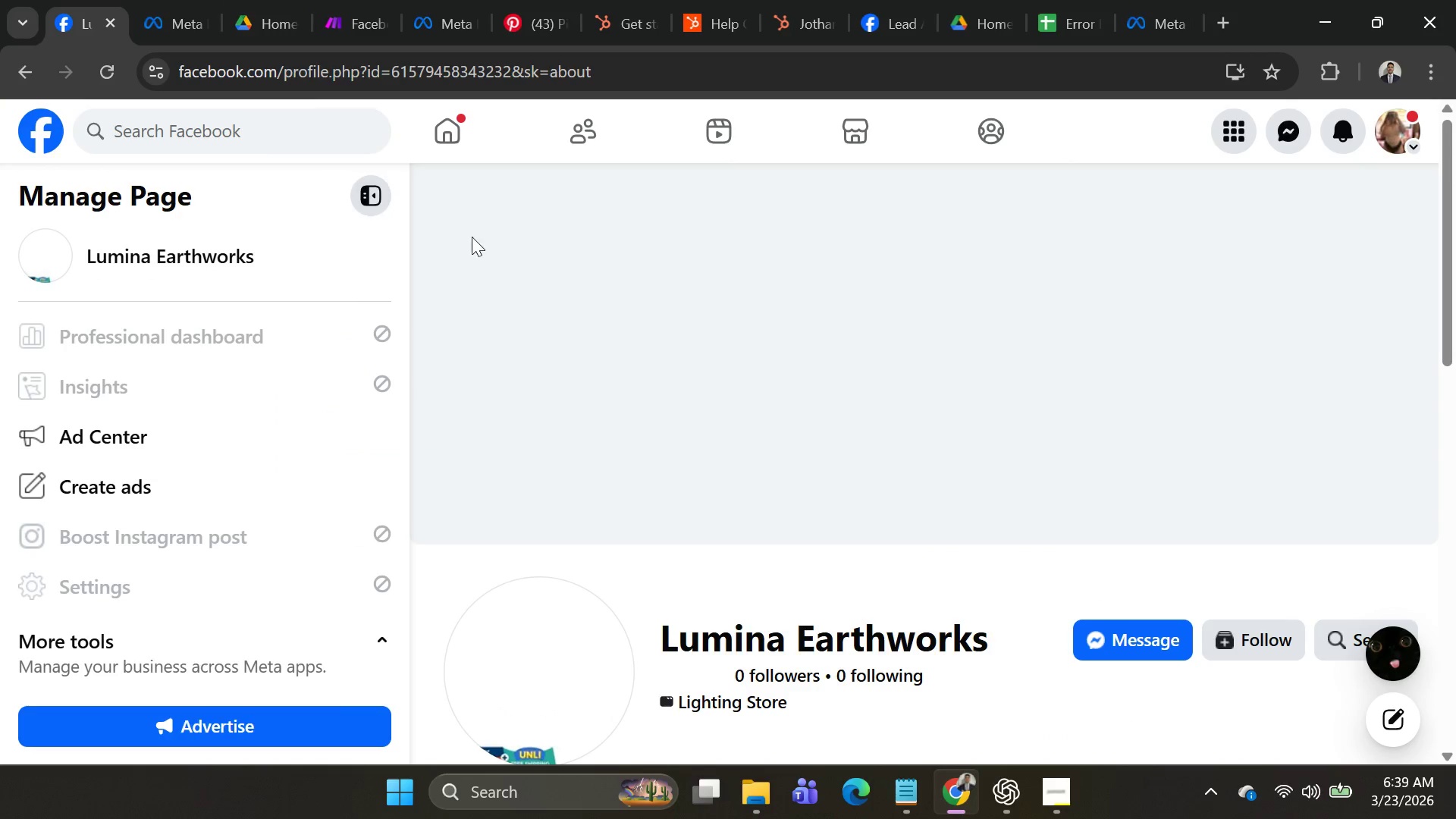 
key(Alt+AltLeft)
 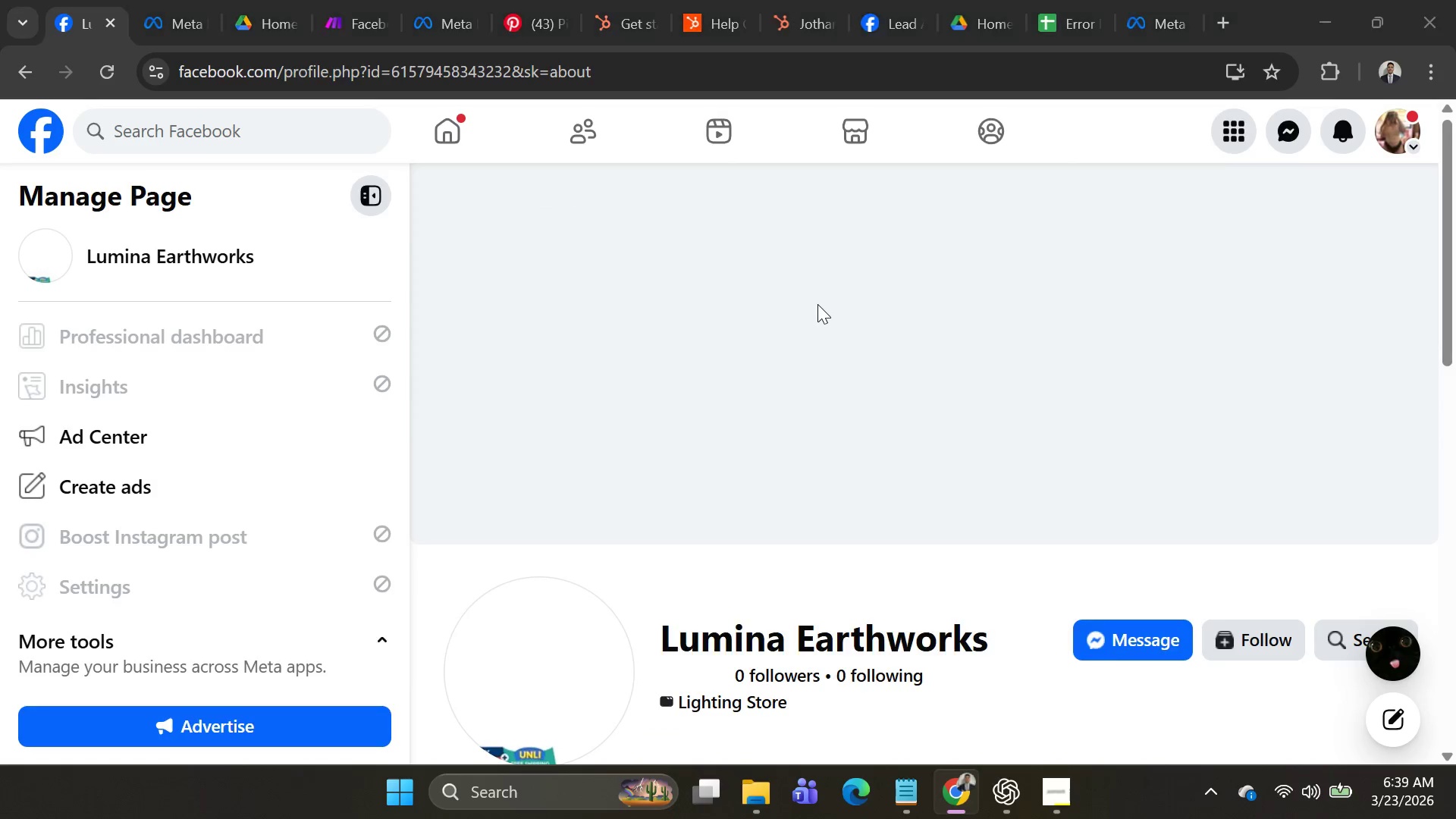 
key(Alt+Tab)